 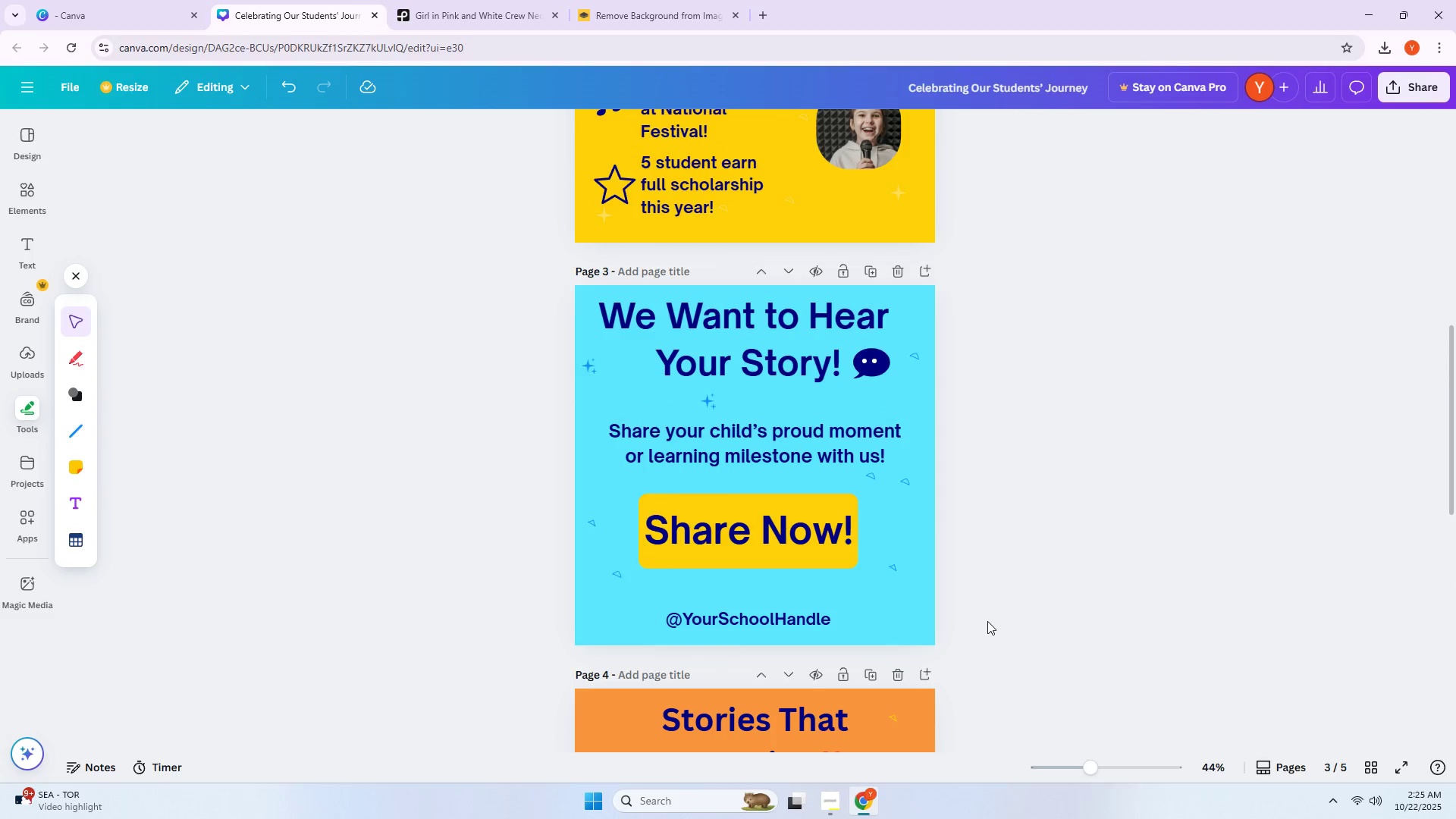 
scroll: coordinate [987, 621], scroll_direction: up, amount: 10.0
 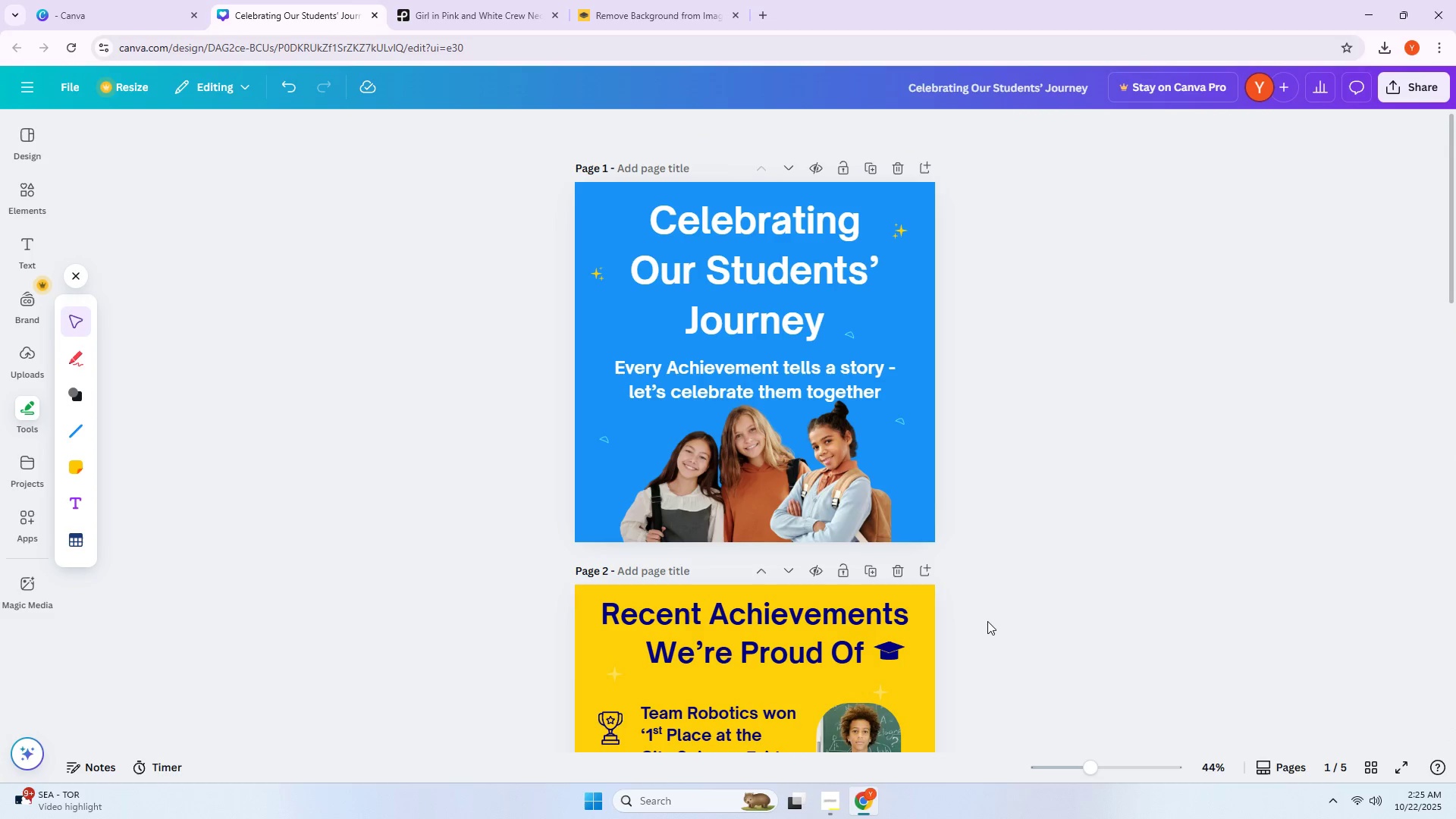 
scroll: coordinate [998, 620], scroll_direction: down, amount: 23.0
 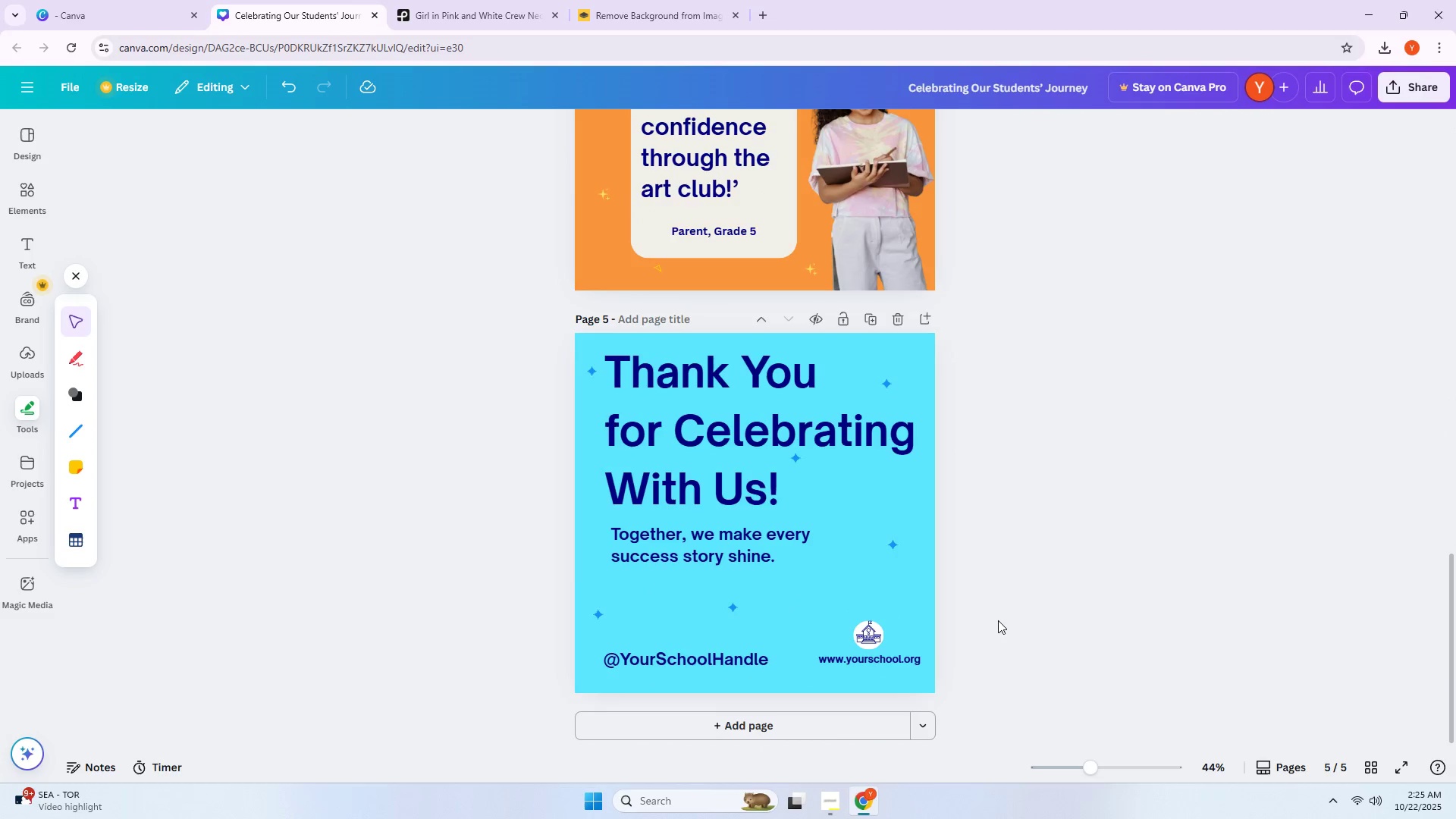 
scroll: coordinate [998, 620], scroll_direction: up, amount: 4.0
 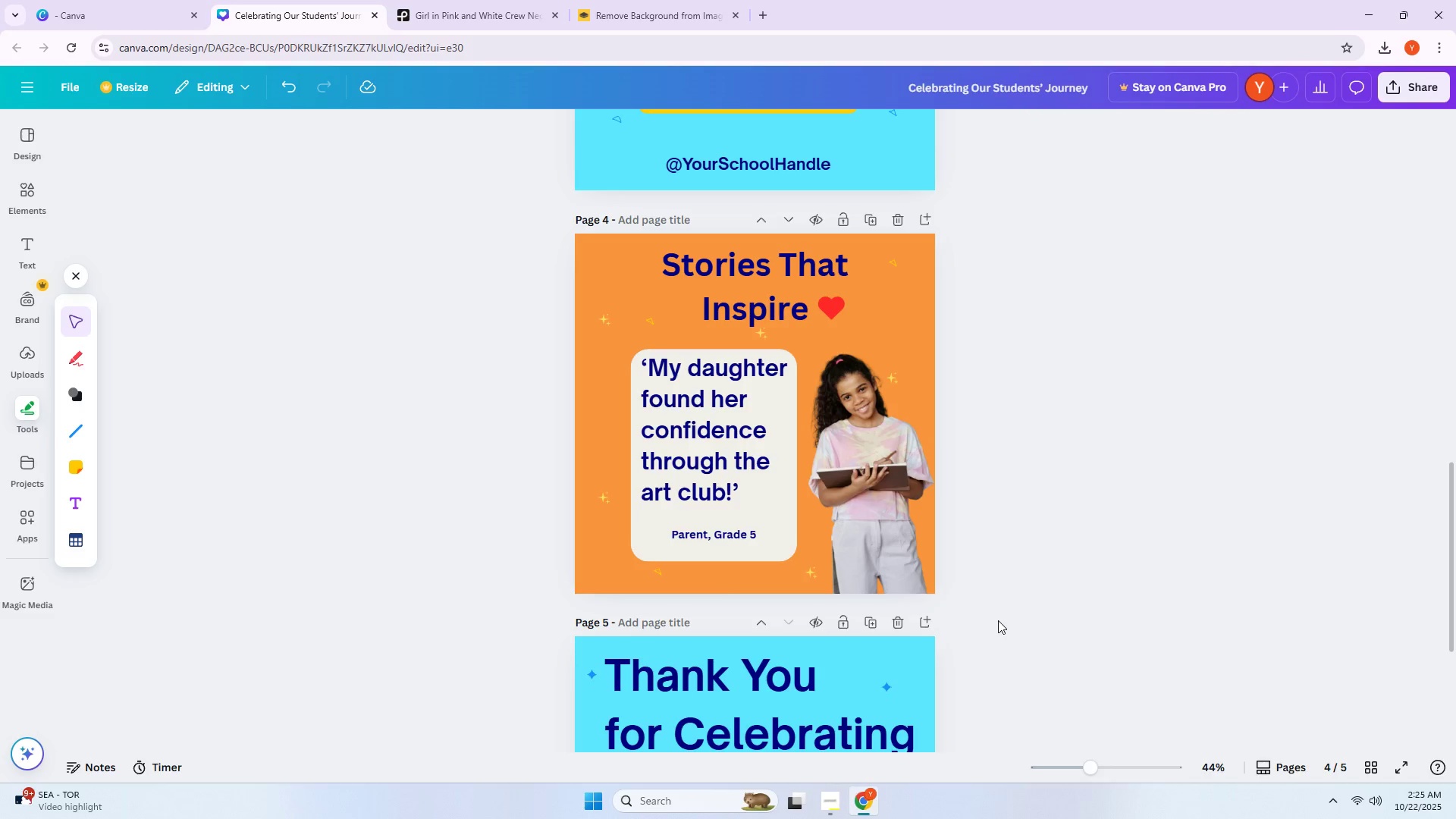 
wait(5.73)
 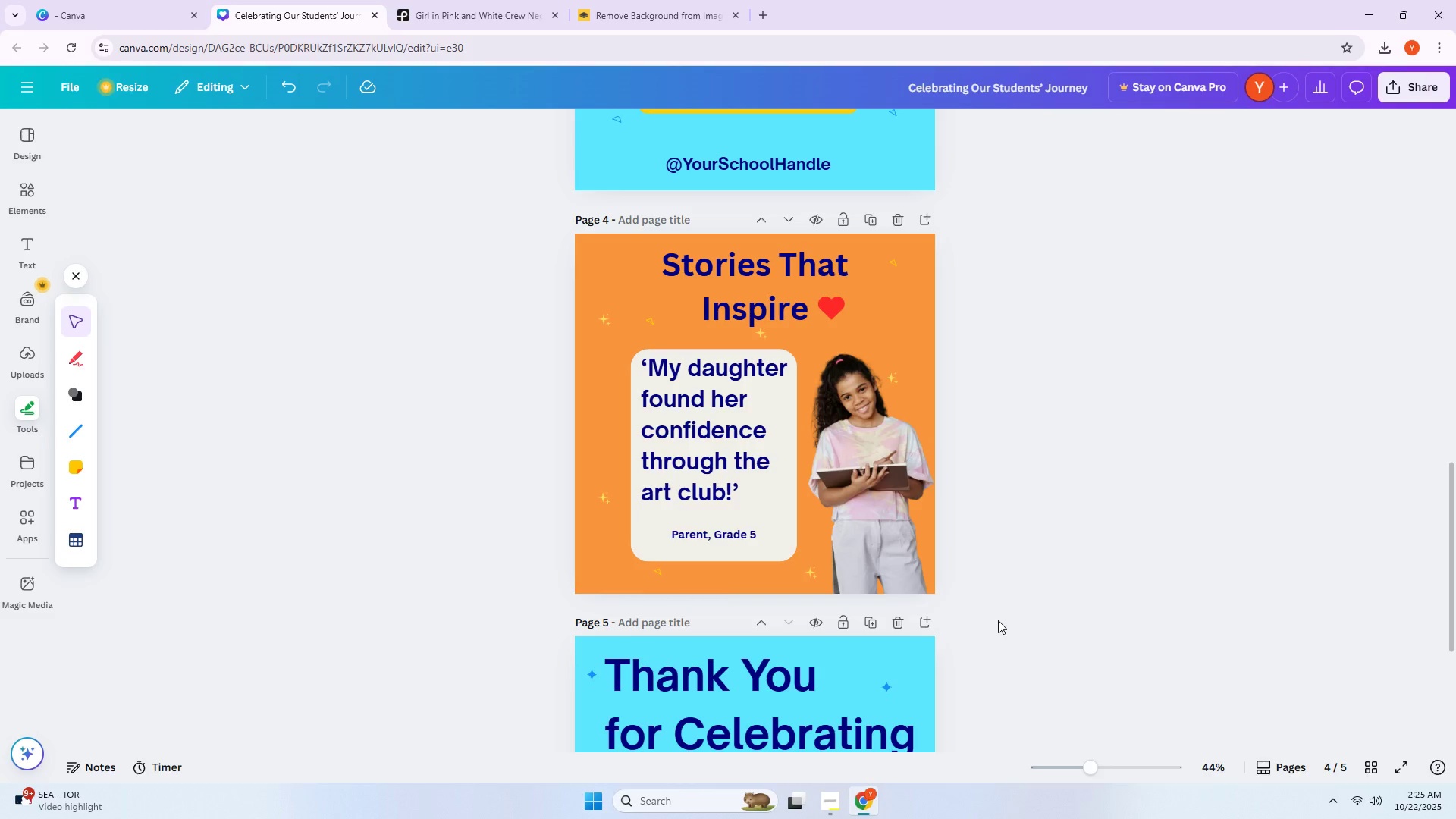 
scroll: coordinate [915, 679], scroll_direction: down, amount: 3.0
 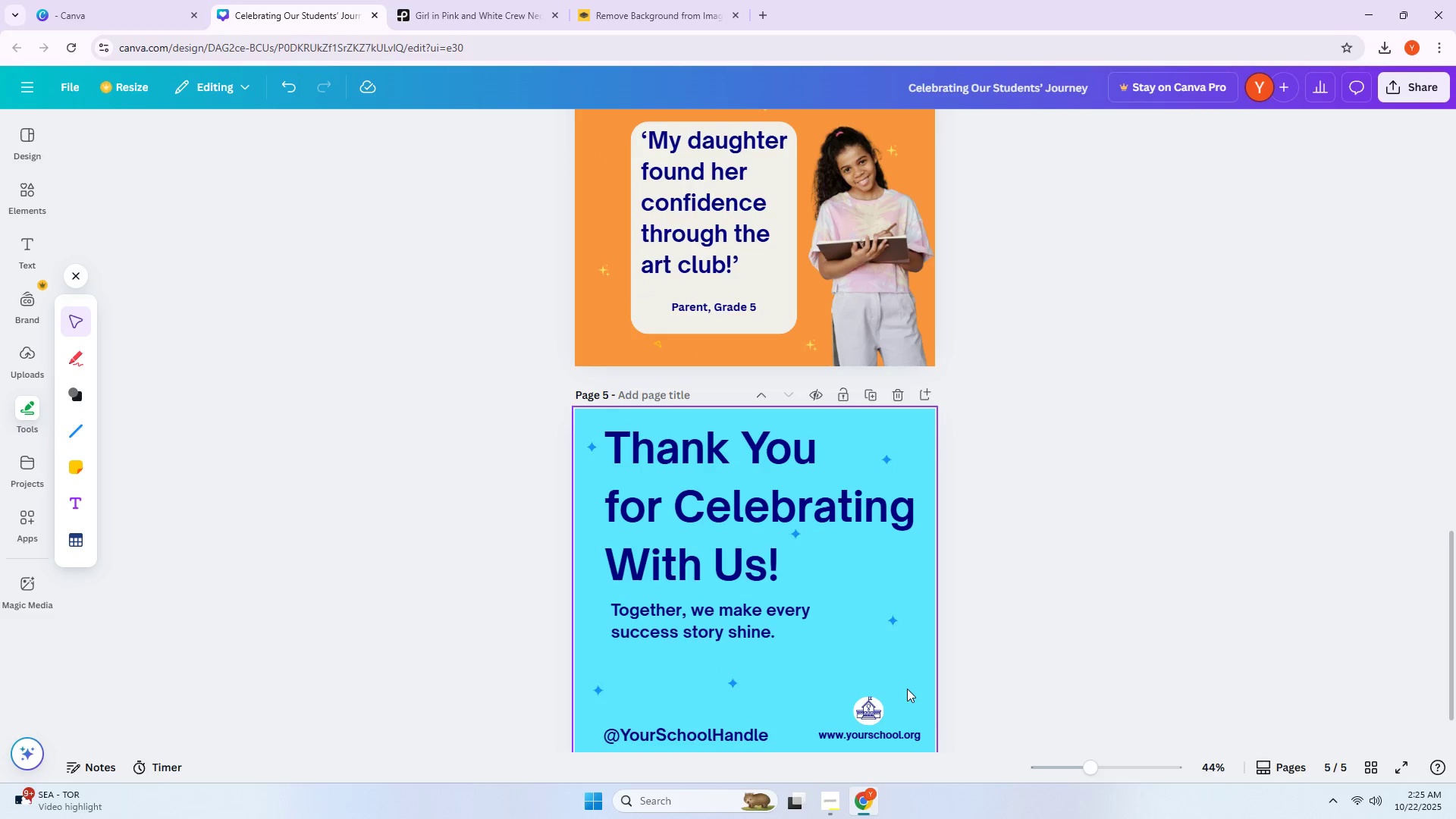 